 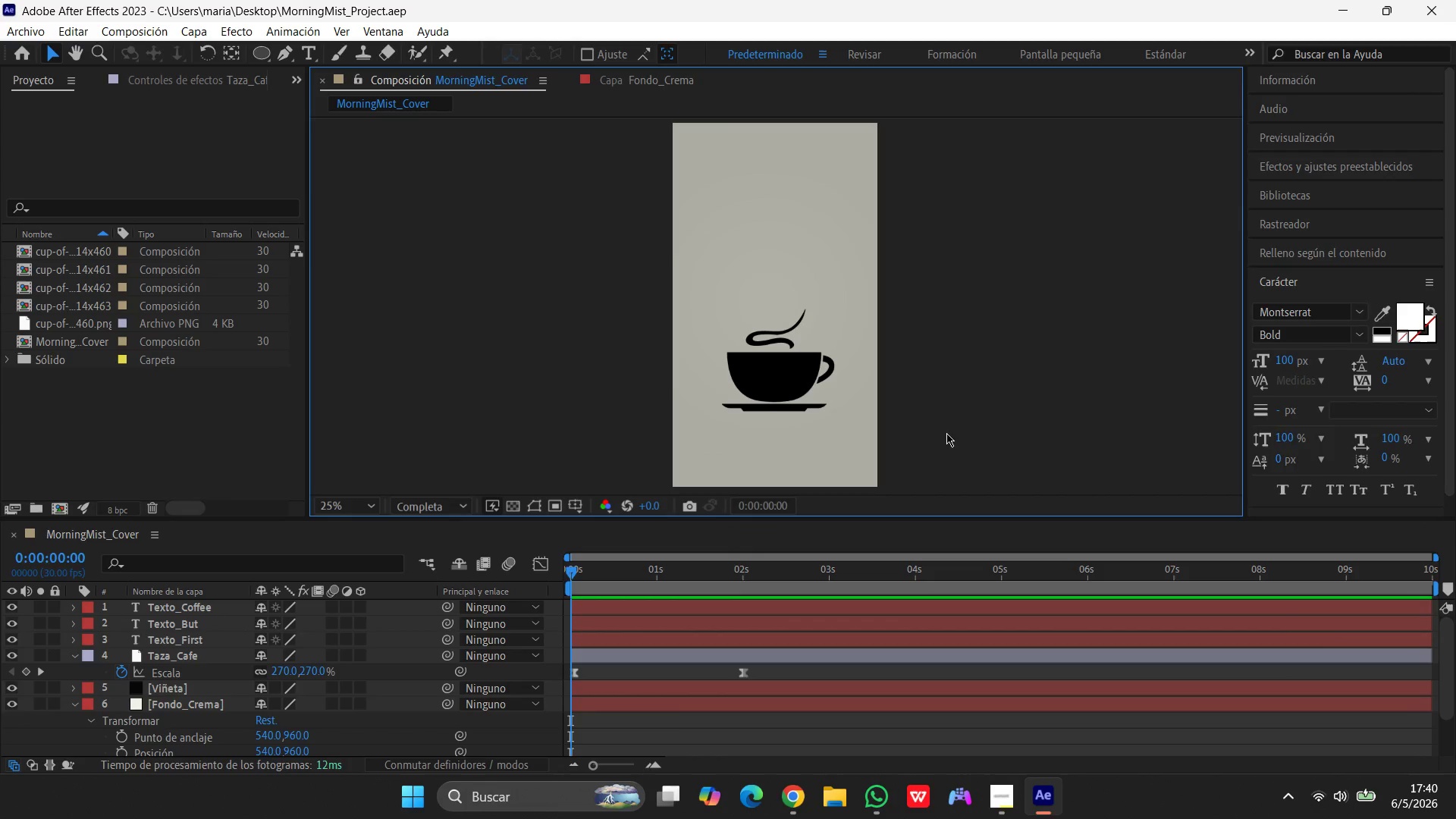 
left_click([1179, 632])
 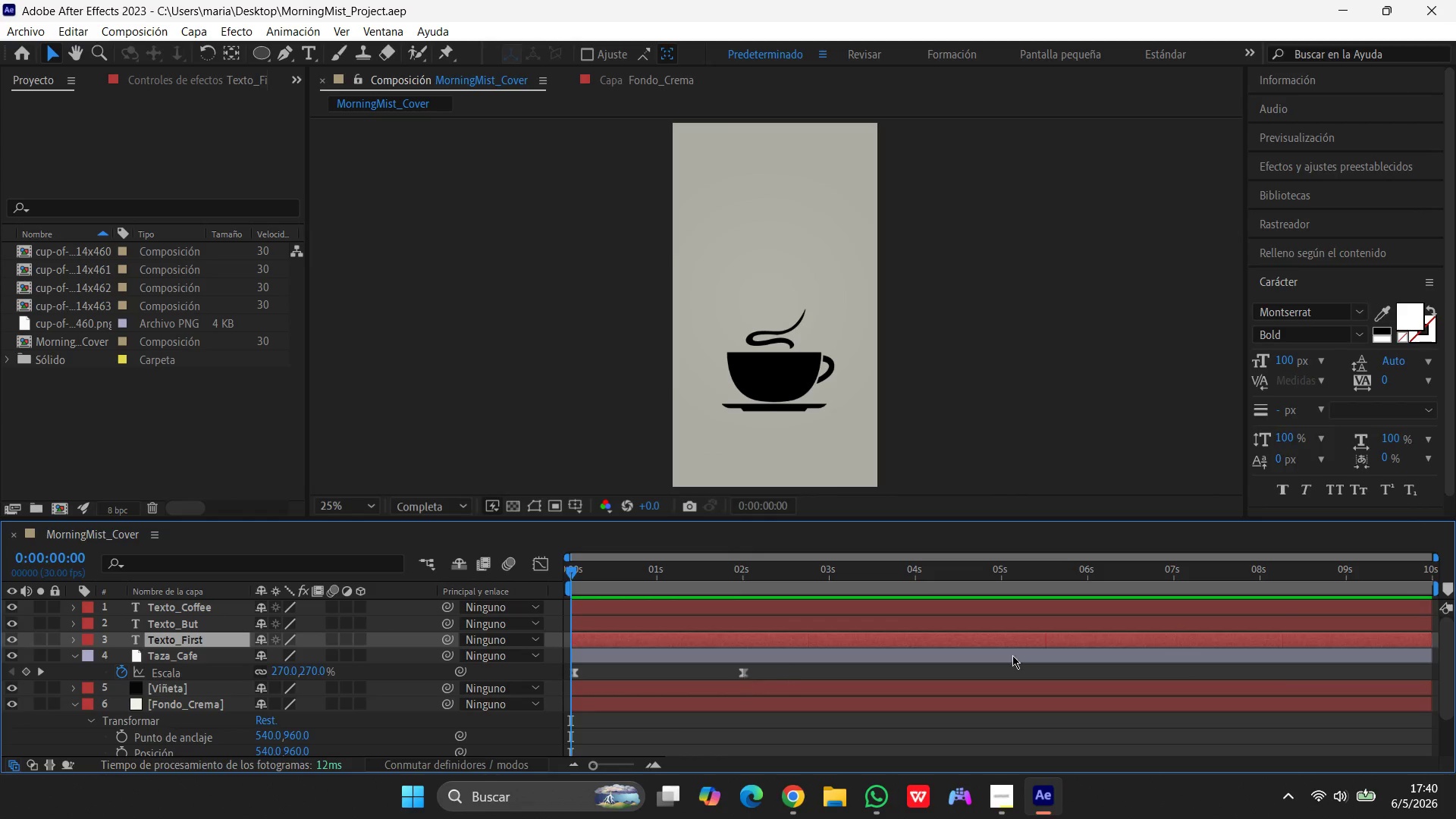 
left_click([1179, 652])
 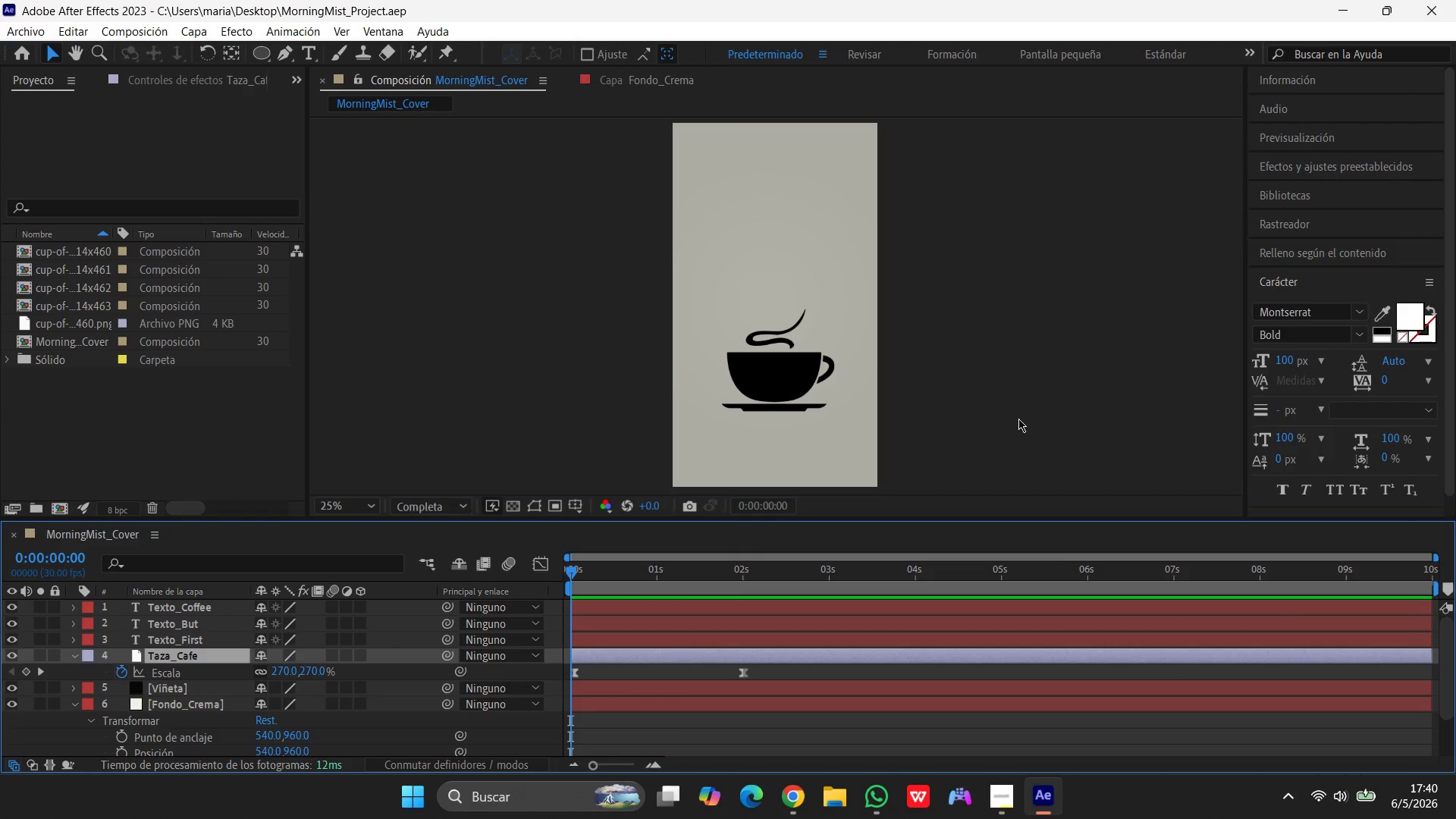 
left_click([1019, 419])
 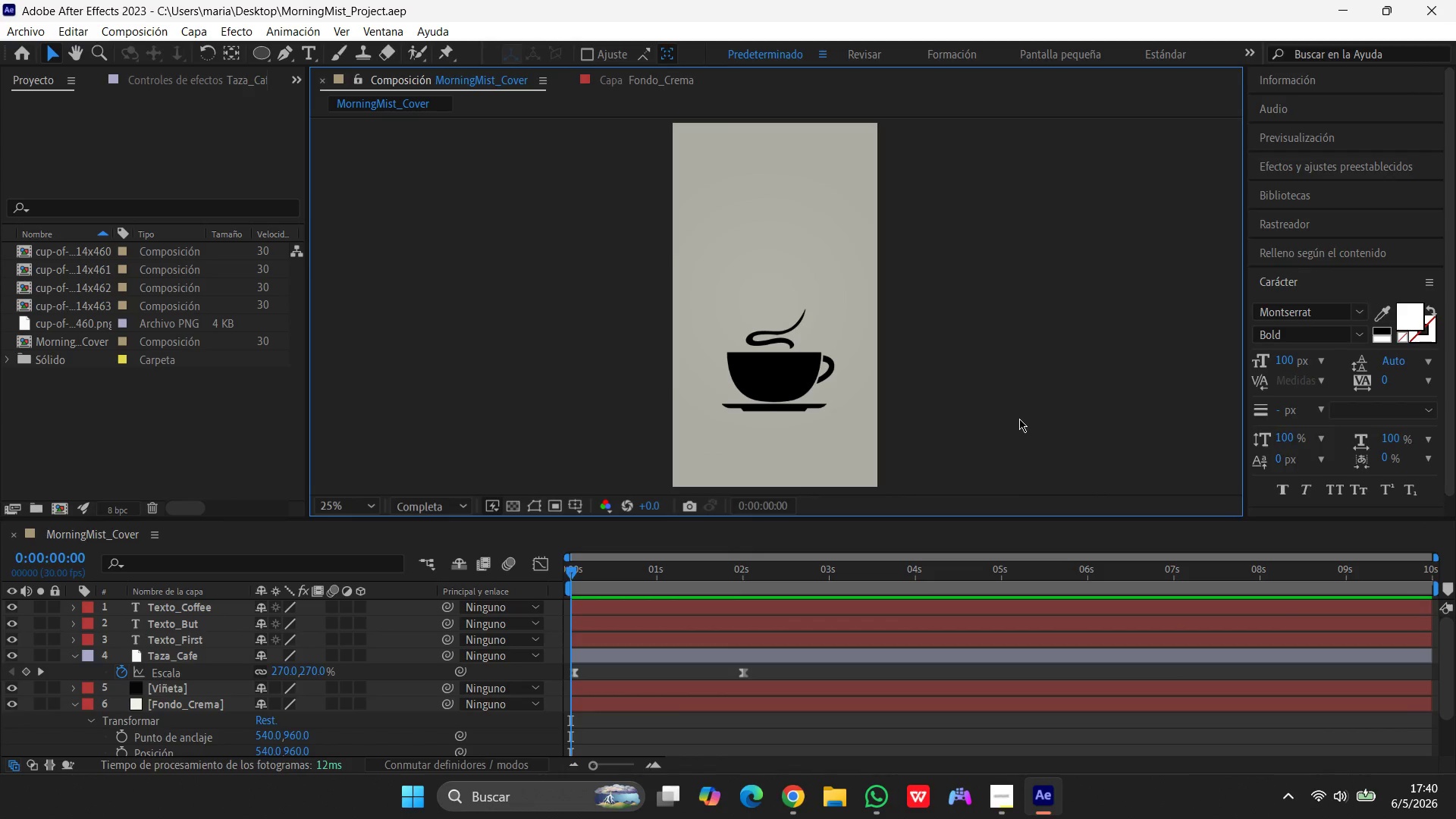 
left_click([1019, 419])
 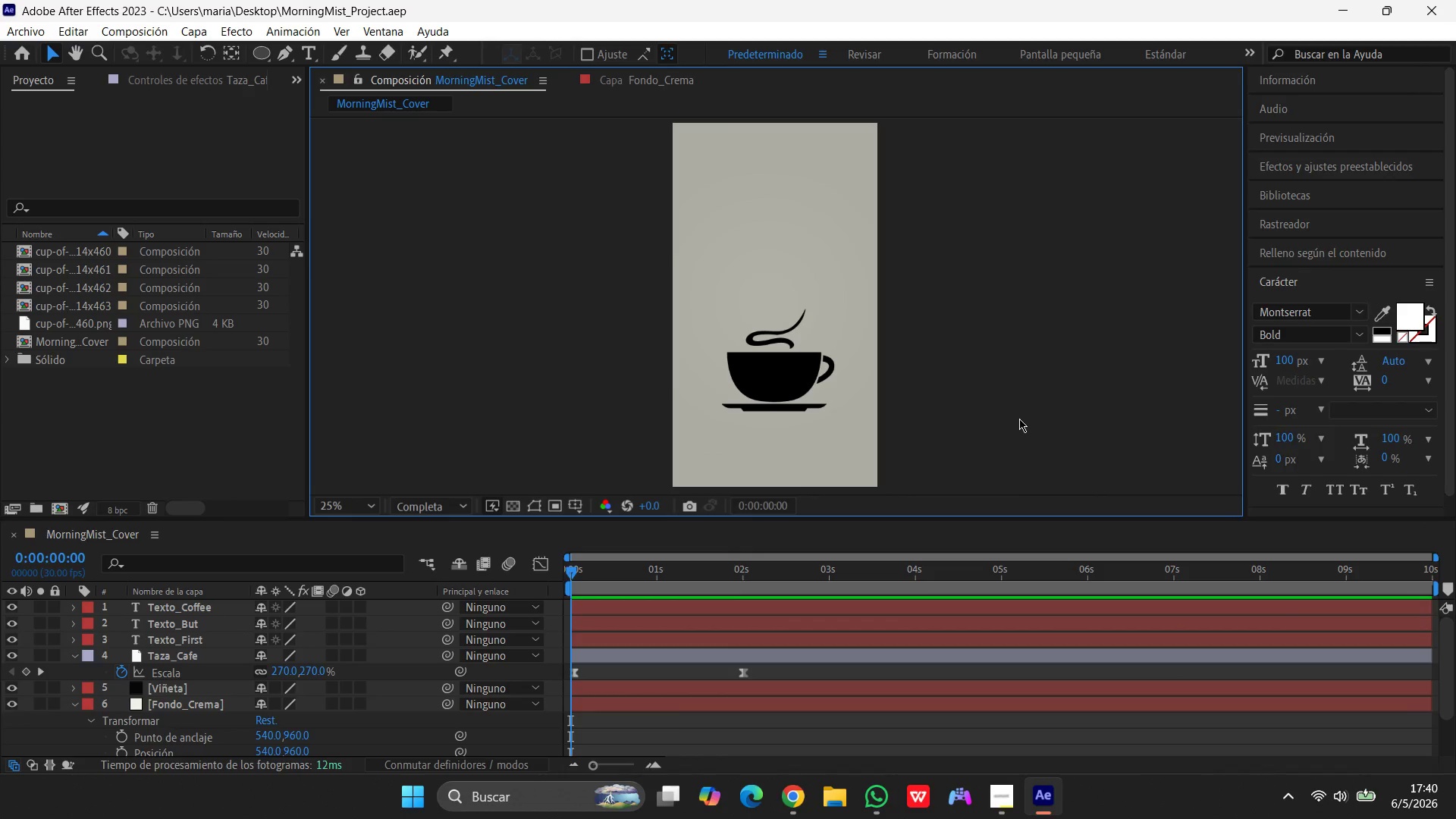 
left_click([1019, 419])
 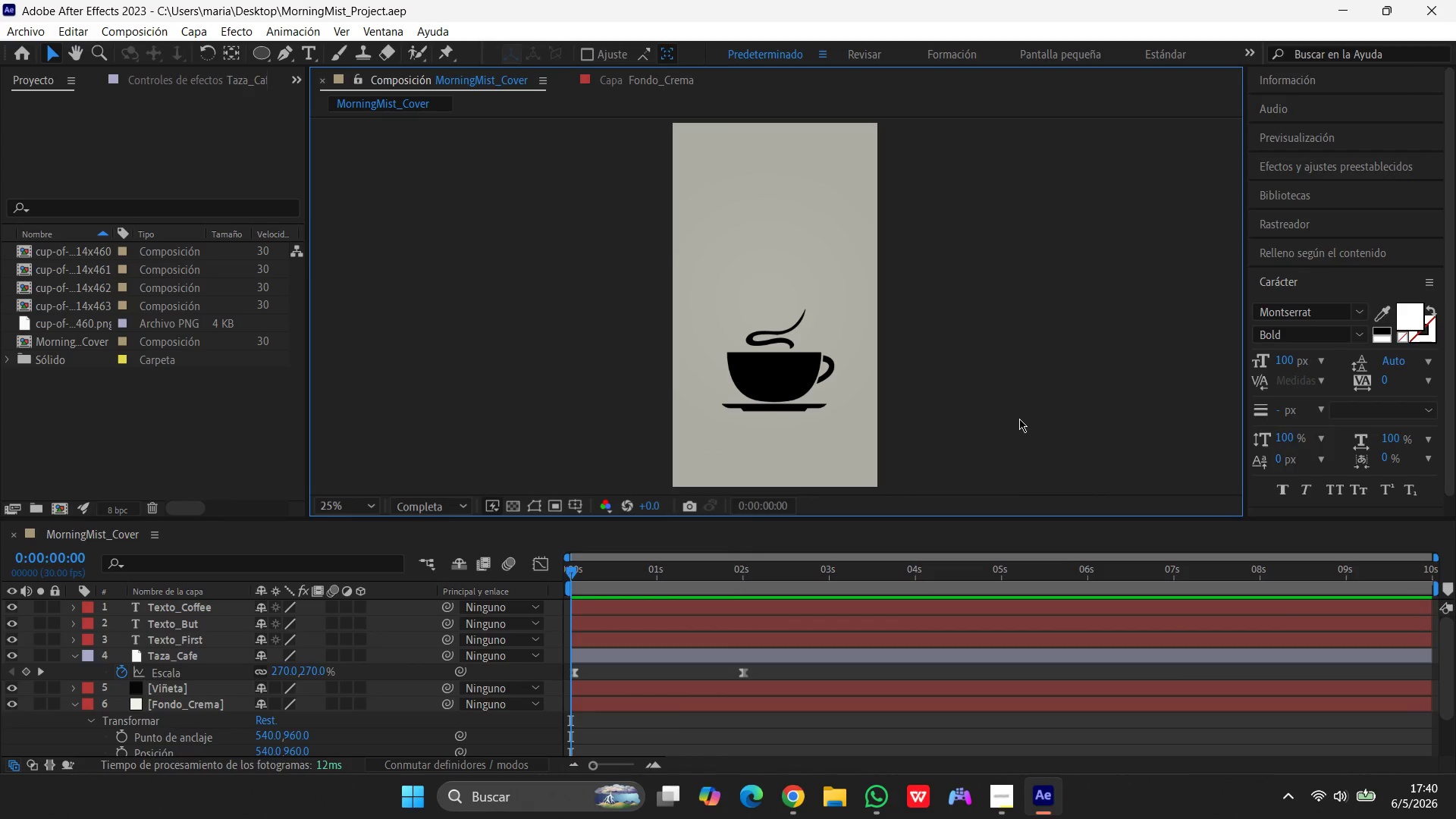 
left_click([1019, 419])
 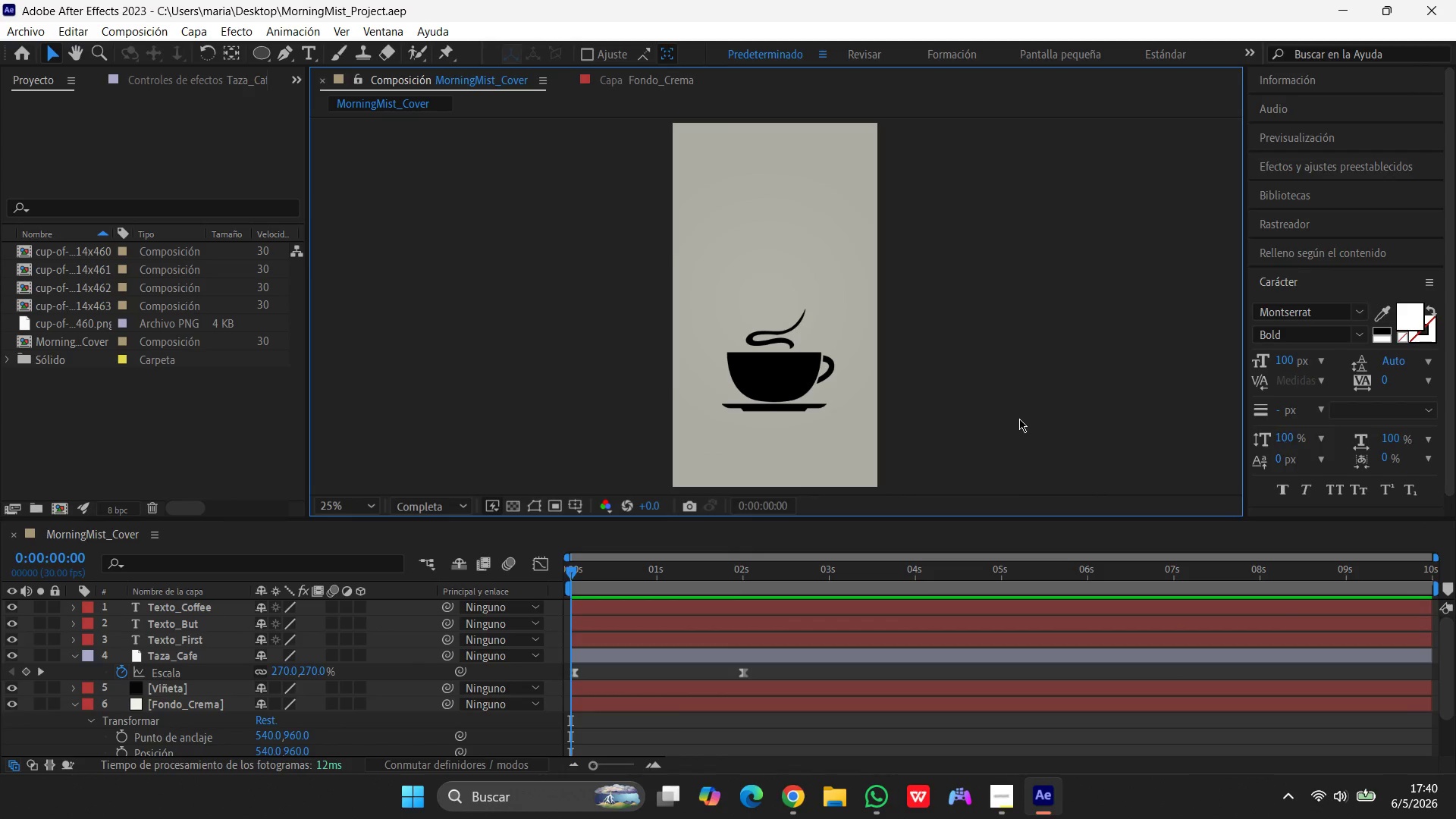 
left_click([1019, 419])
 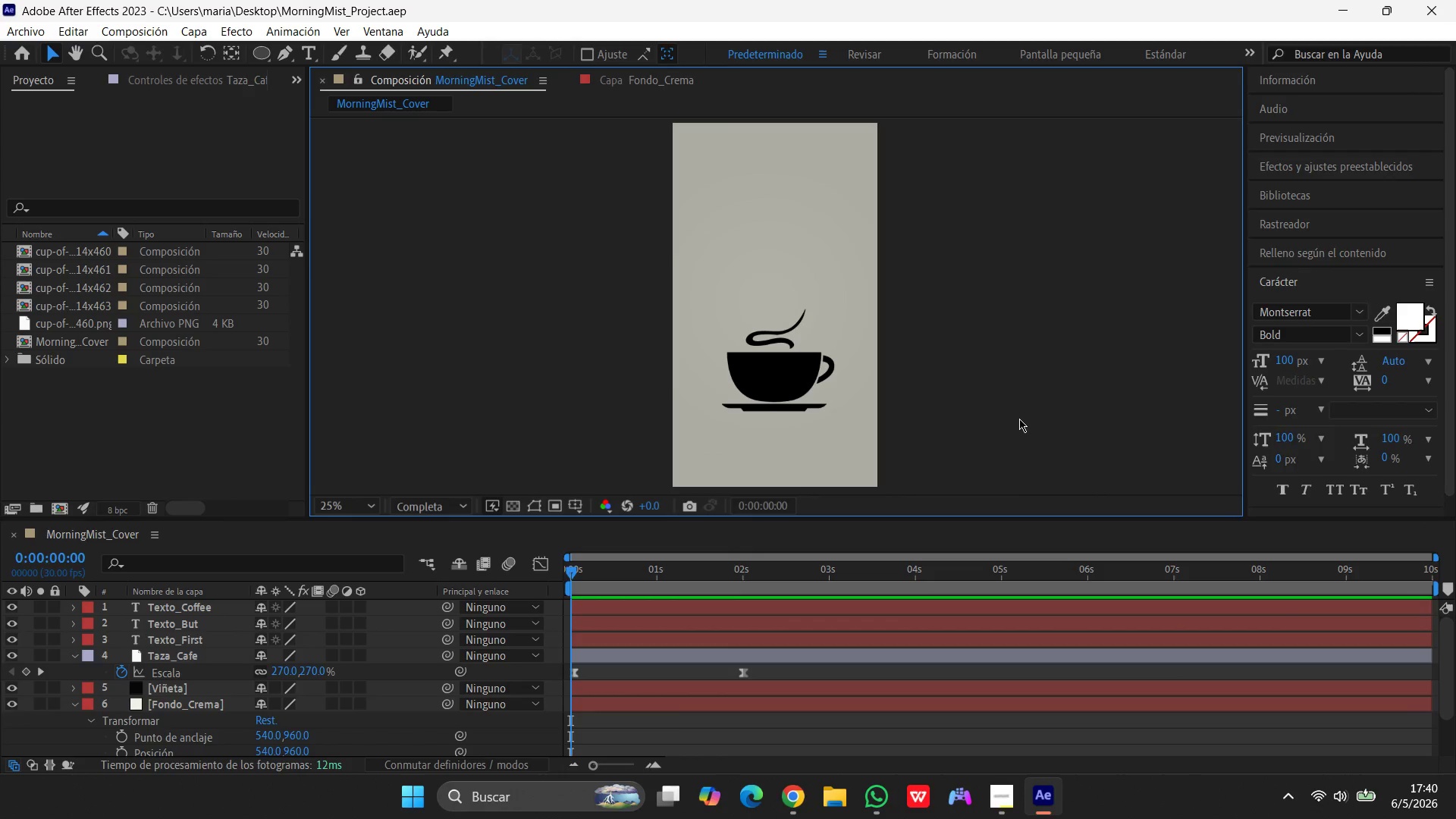 
left_click([1019, 419])
 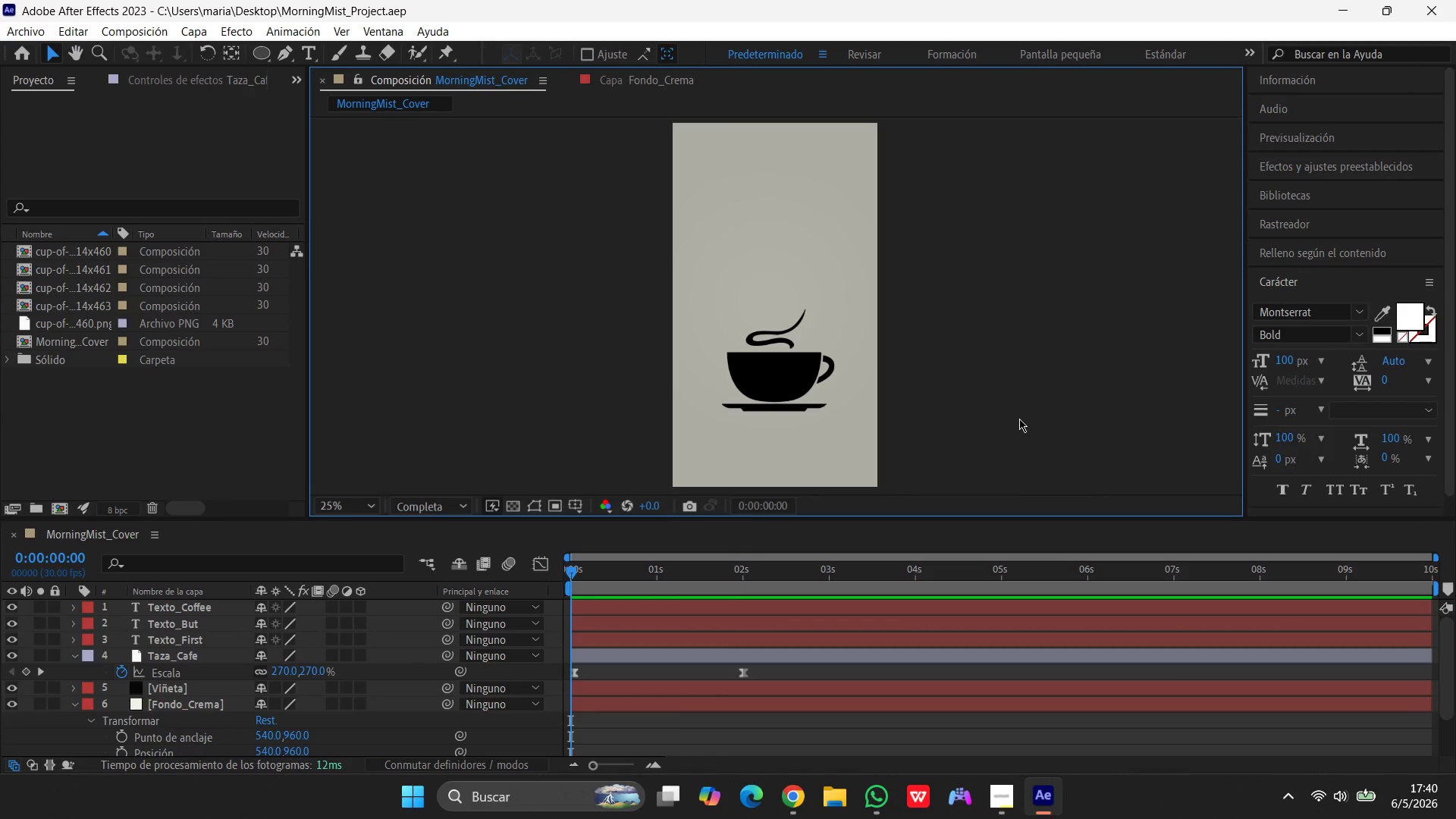 
left_click([1019, 419])
 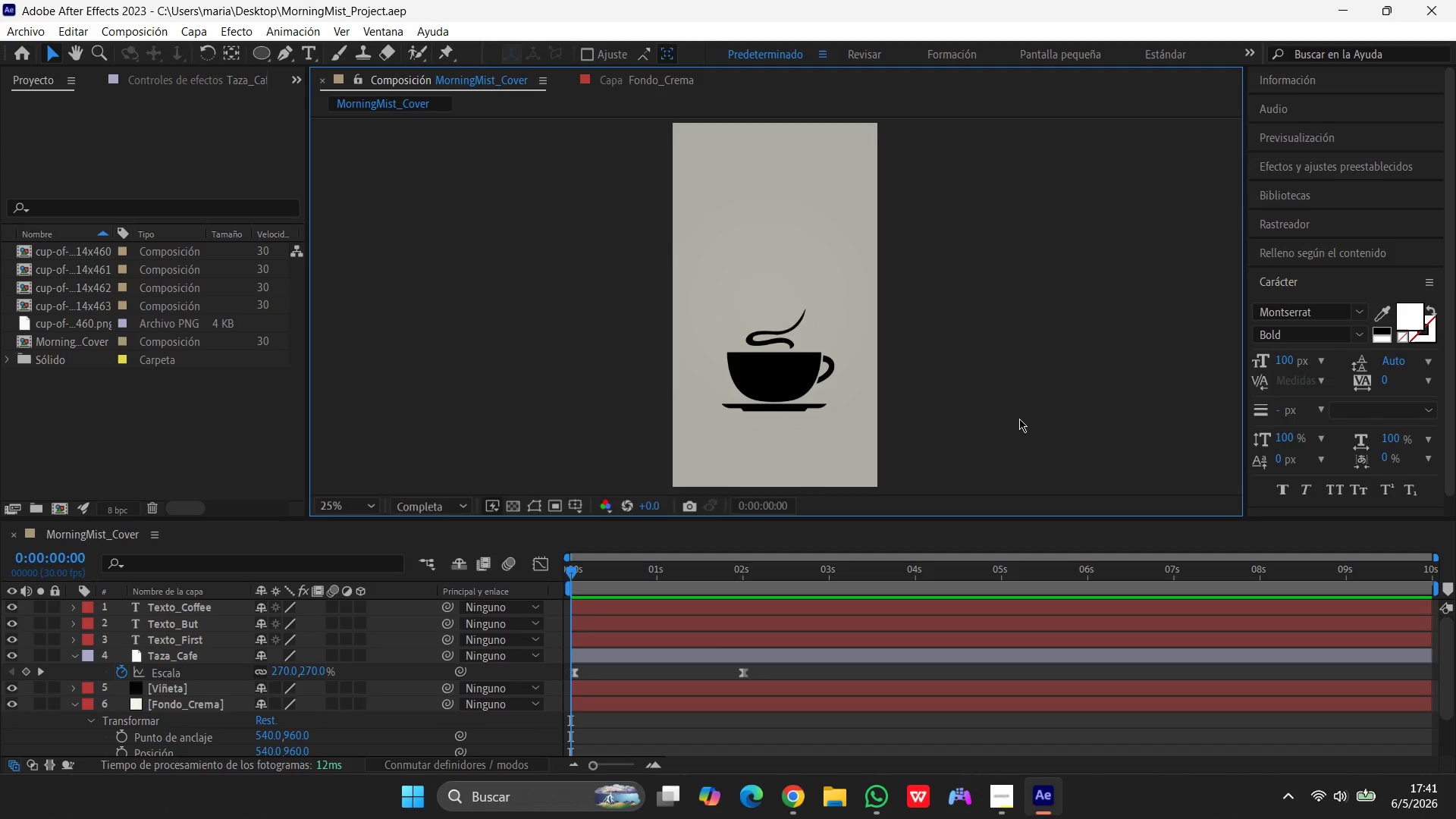 
wait(10.39)
 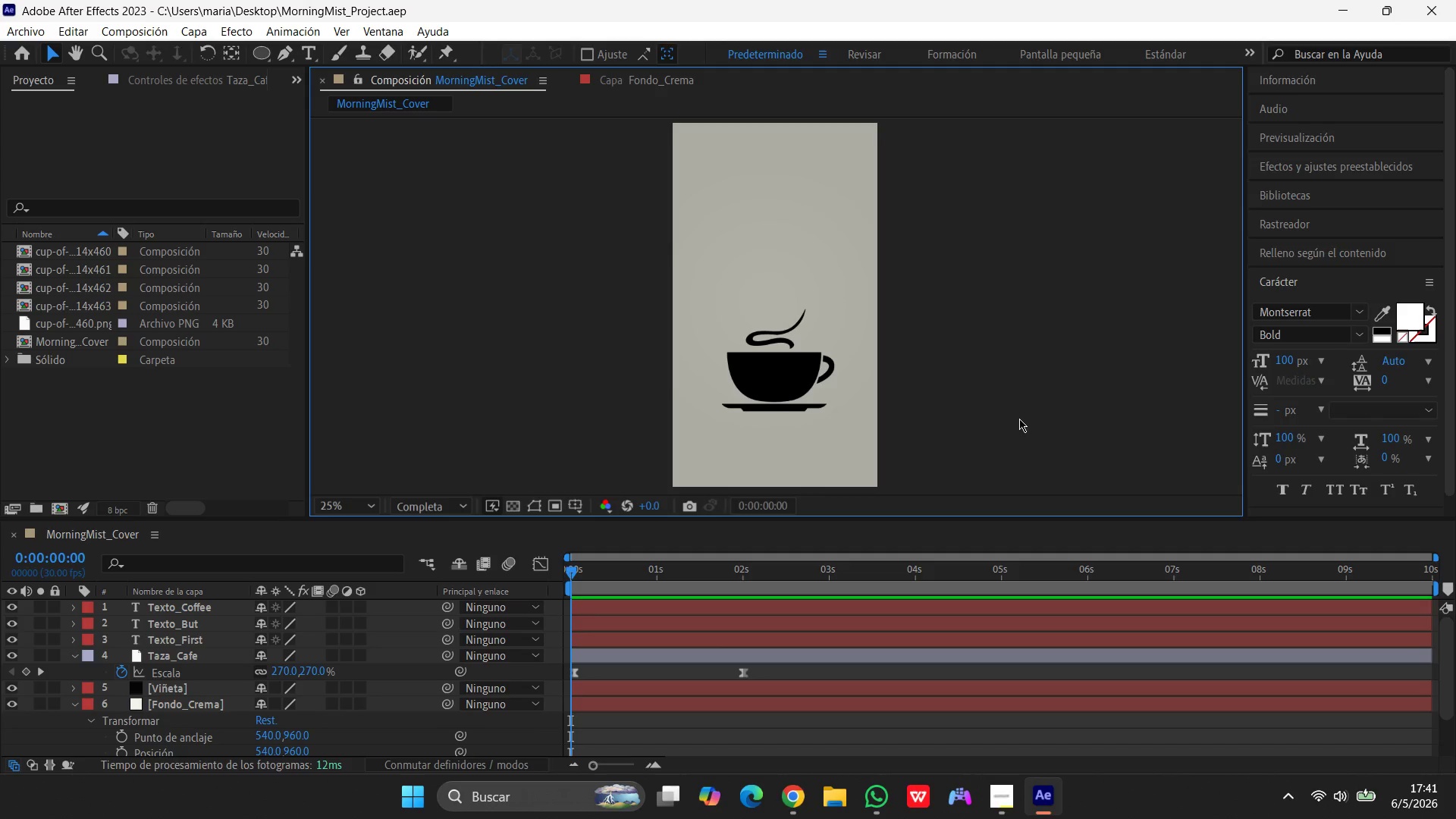 
left_click([906, 486])
 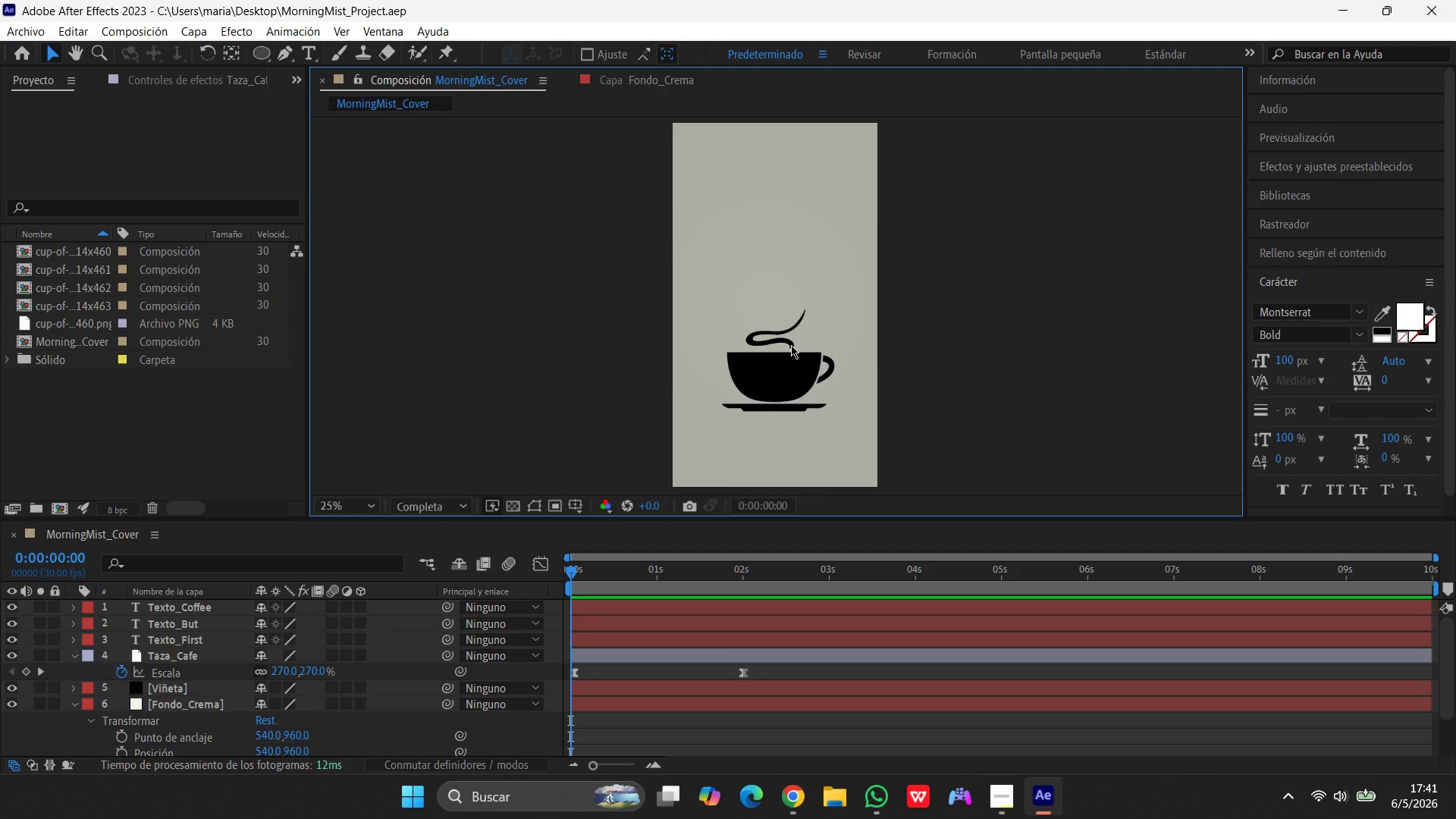 
wait(9.45)
 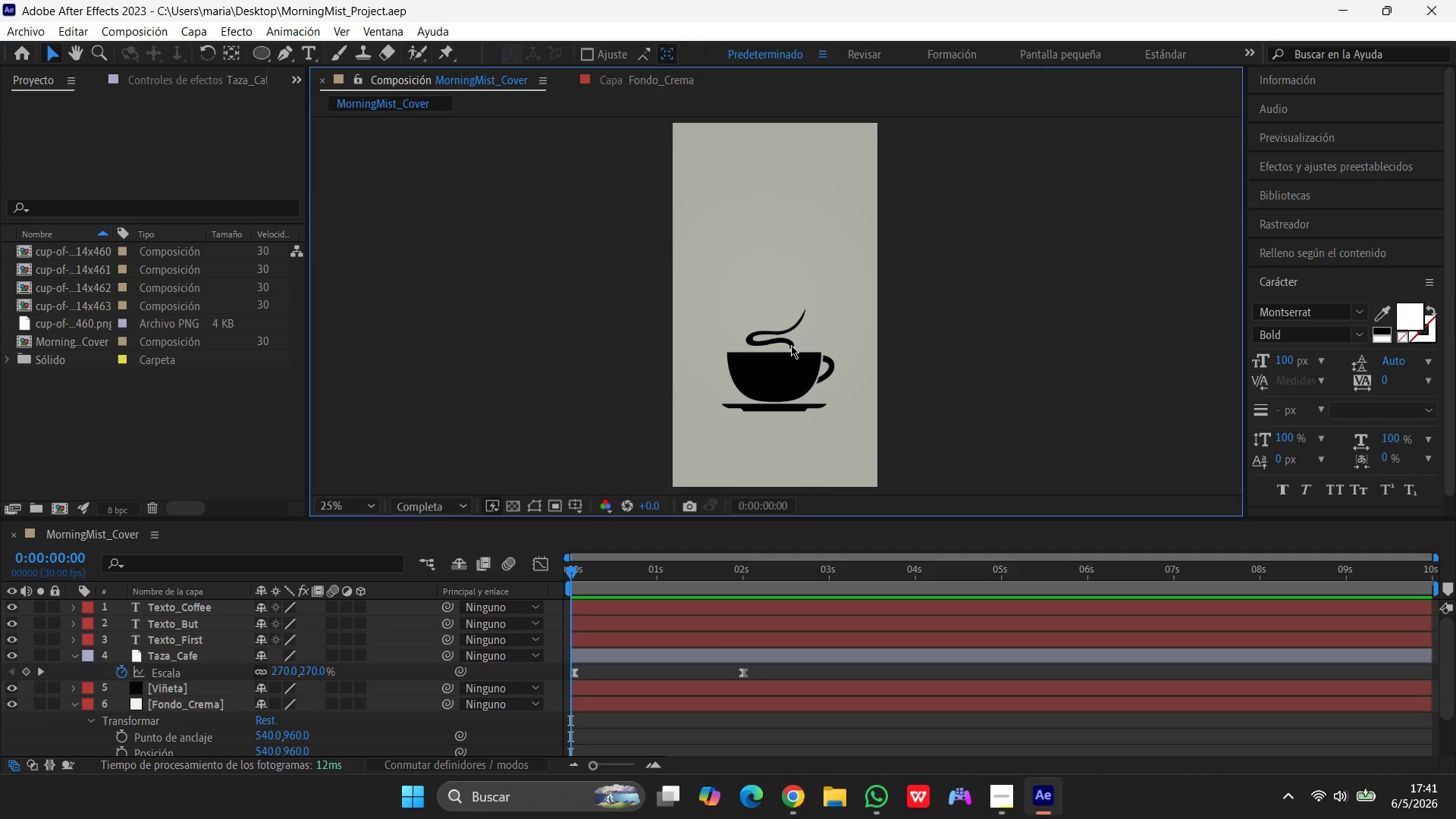 
left_click([860, 349])
 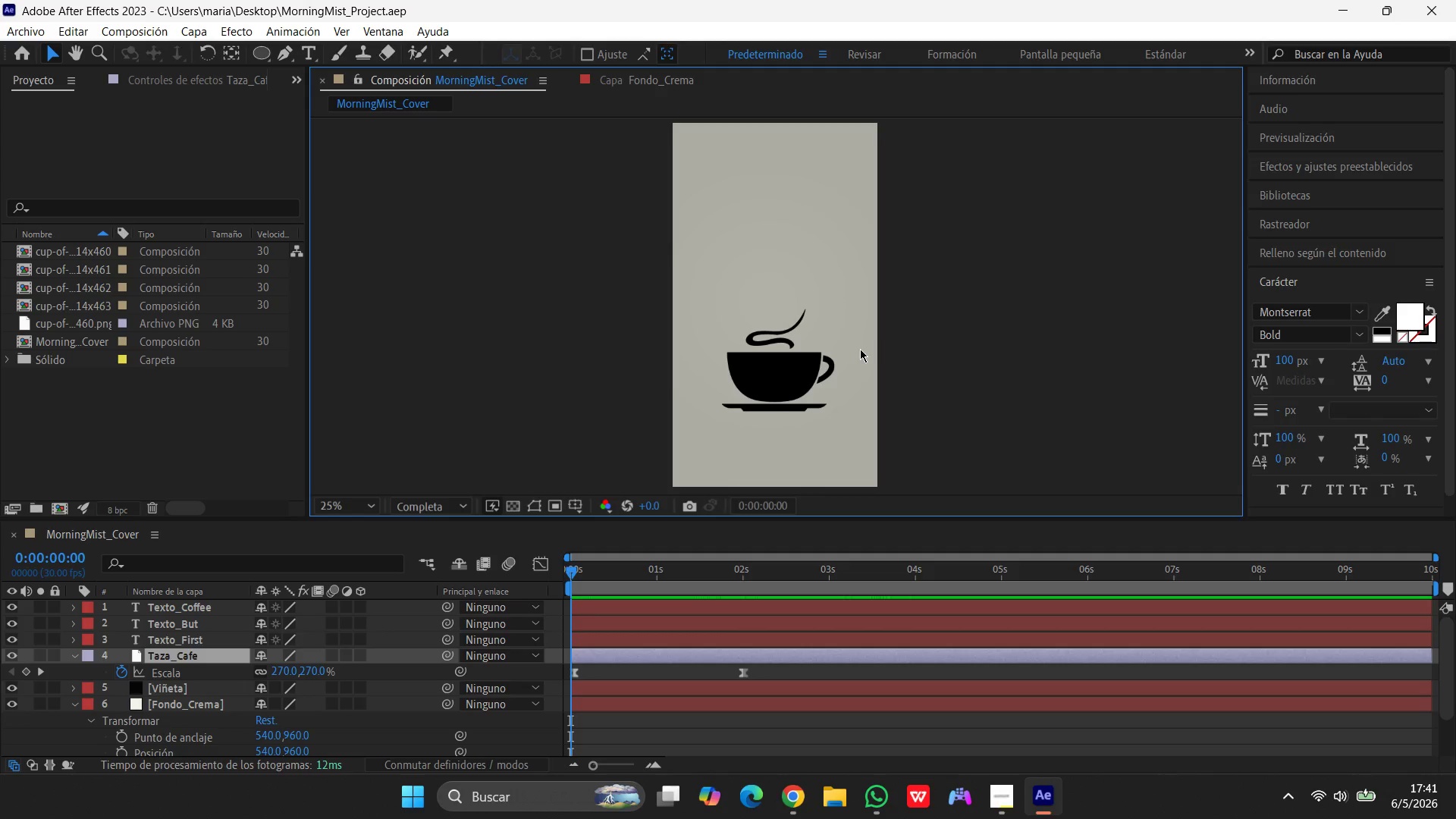 
wait(6.98)
 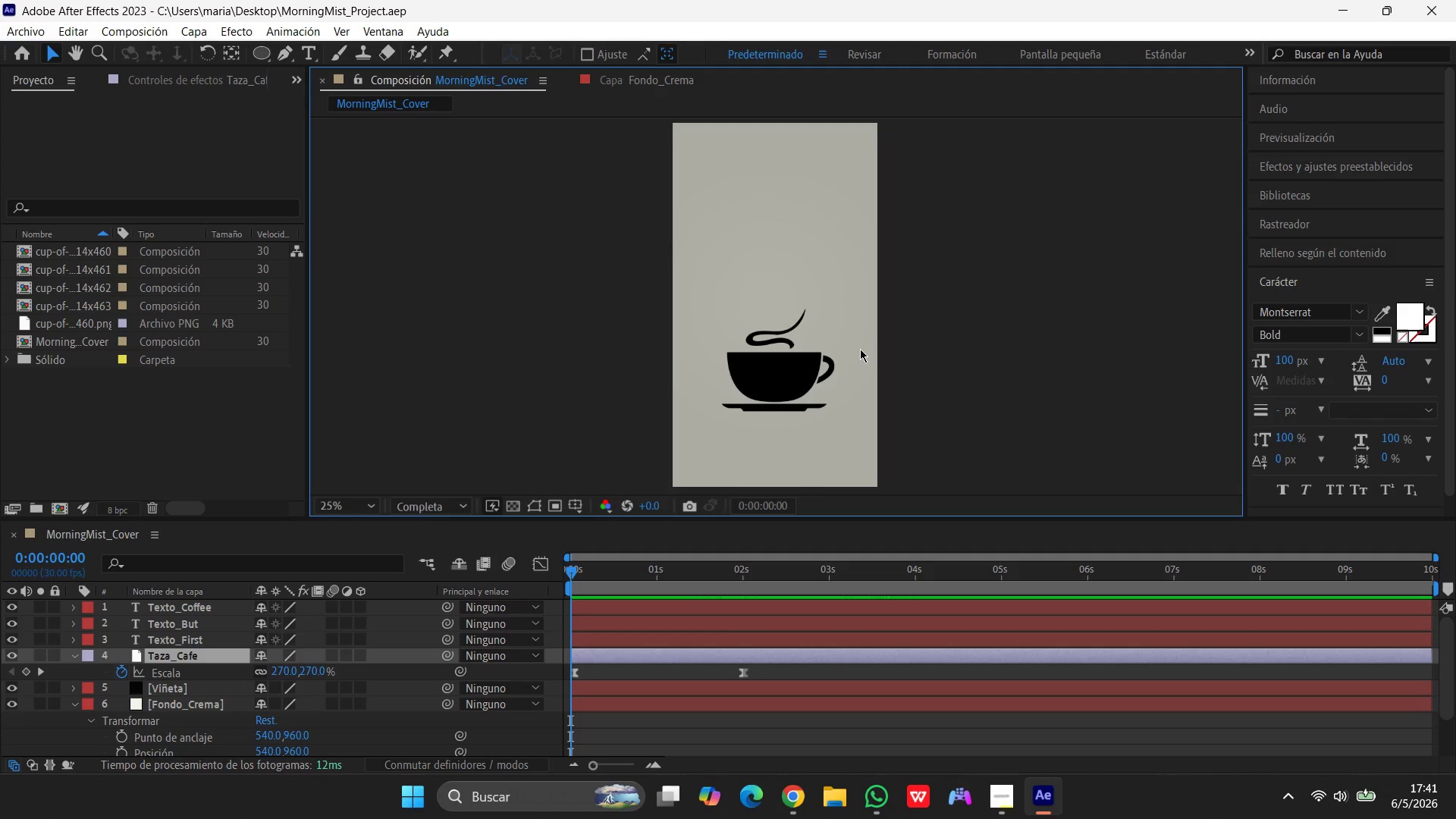 
left_click([956, 325])
 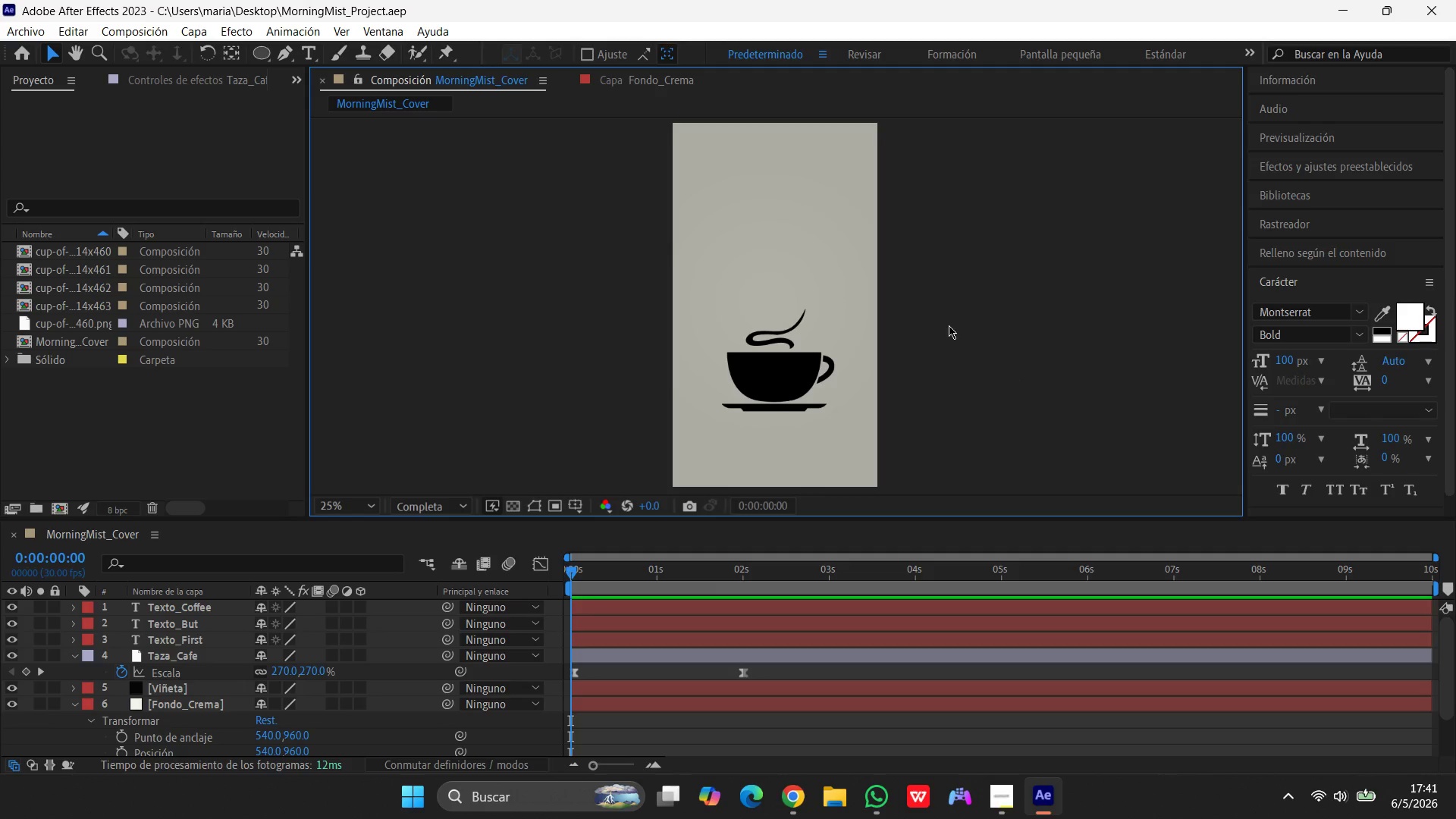 
wait(5.64)
 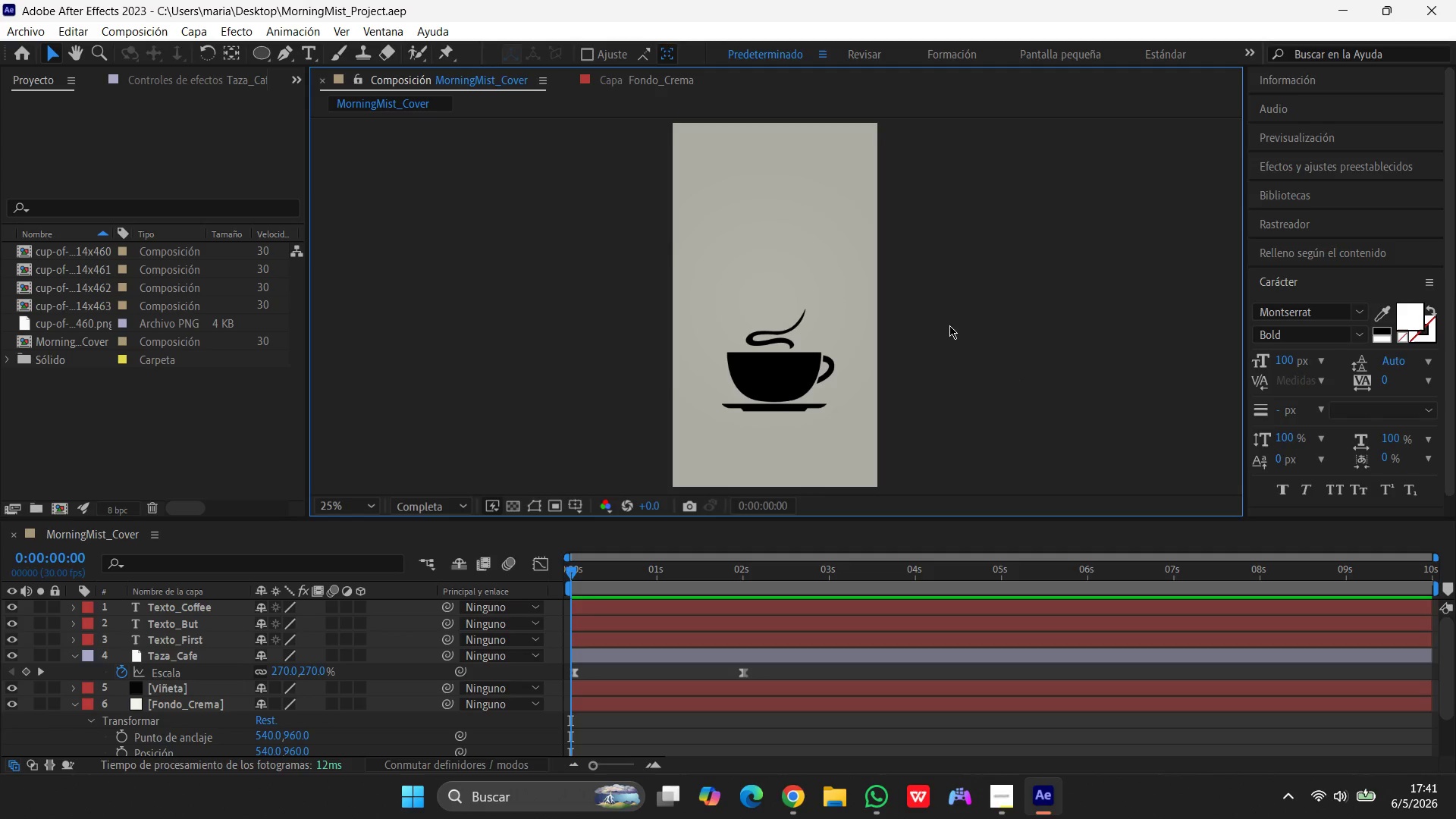 
left_click([949, 325])
 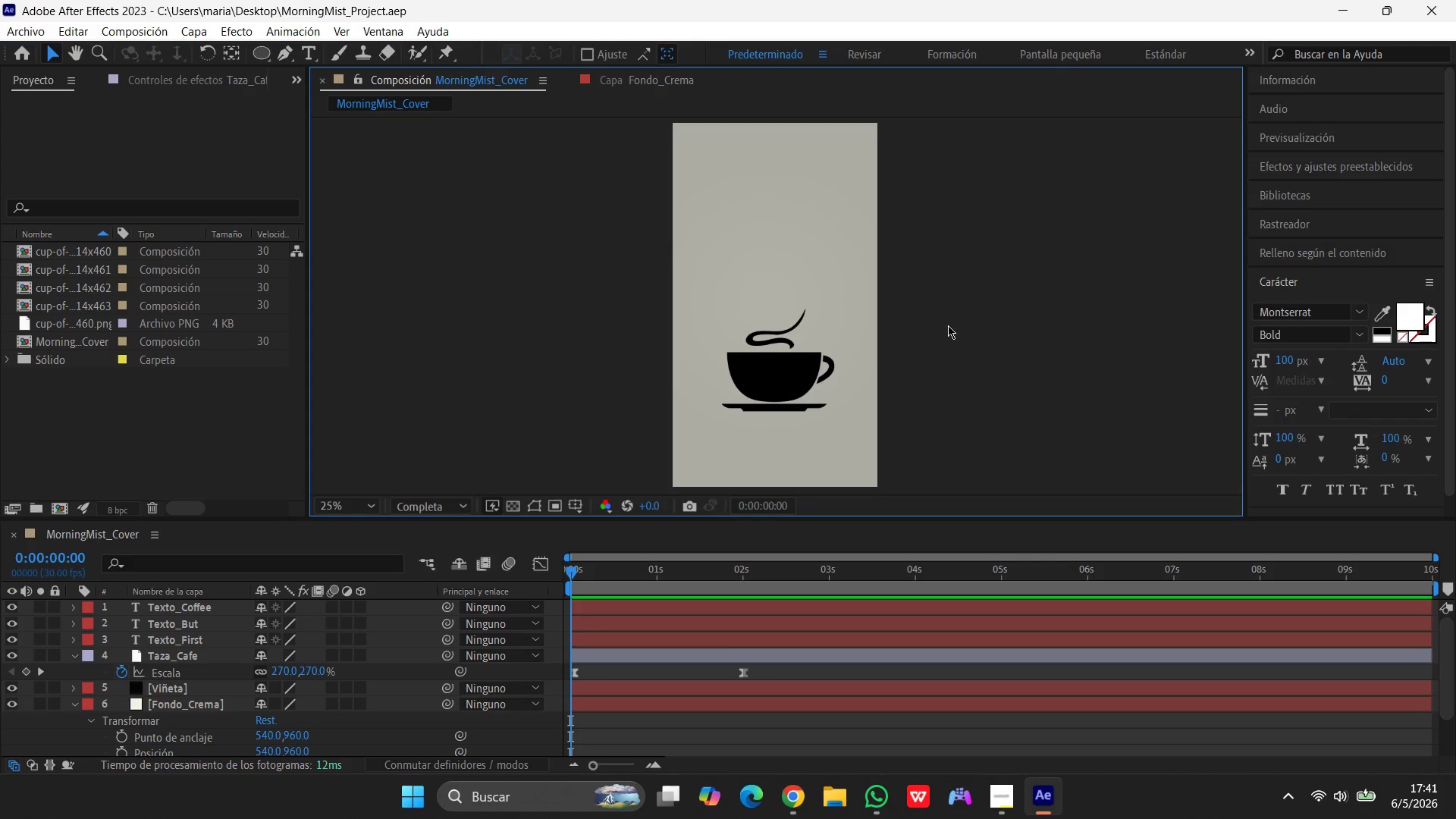 
wait(6.39)
 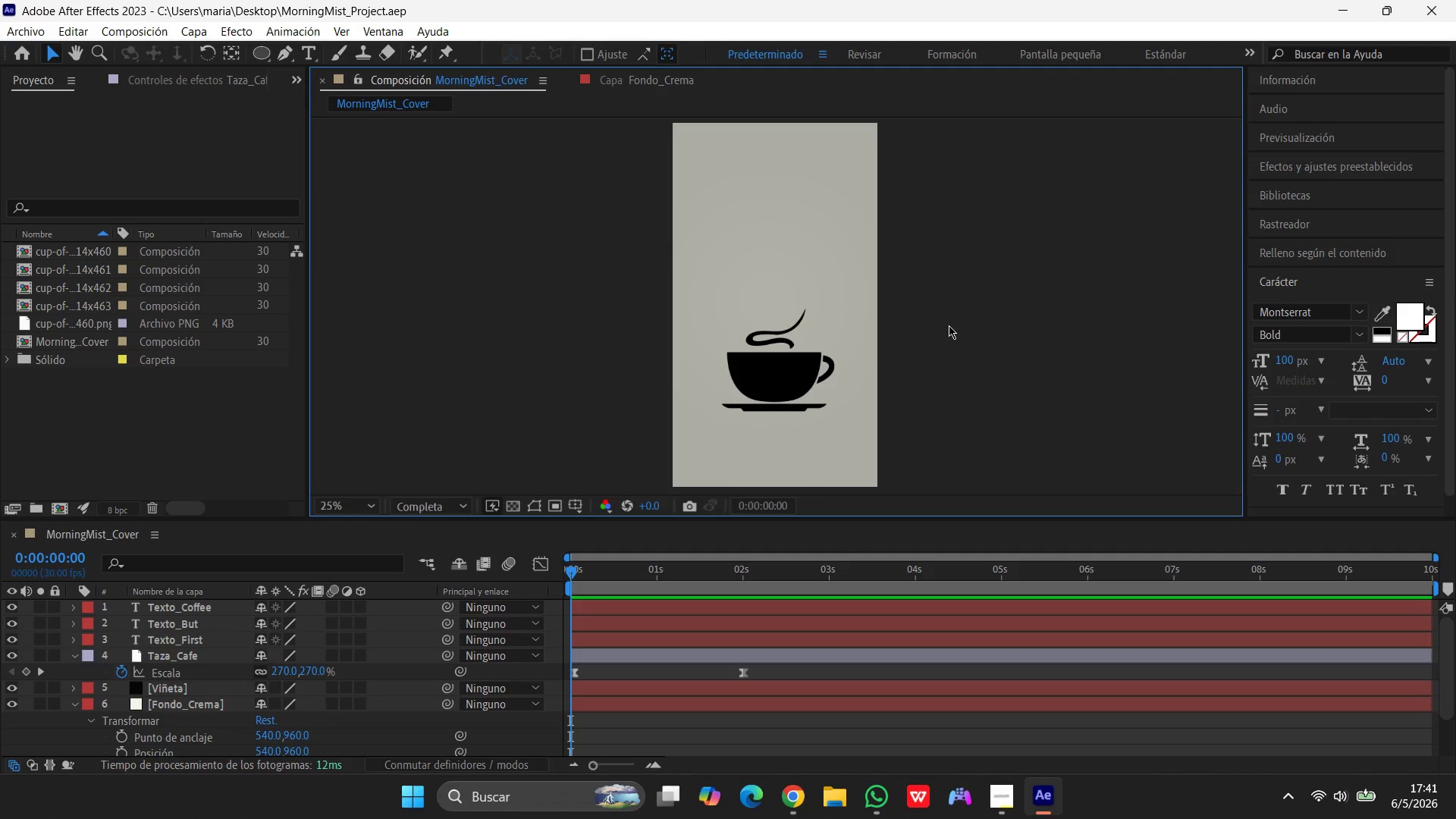 
left_click([973, 307])
 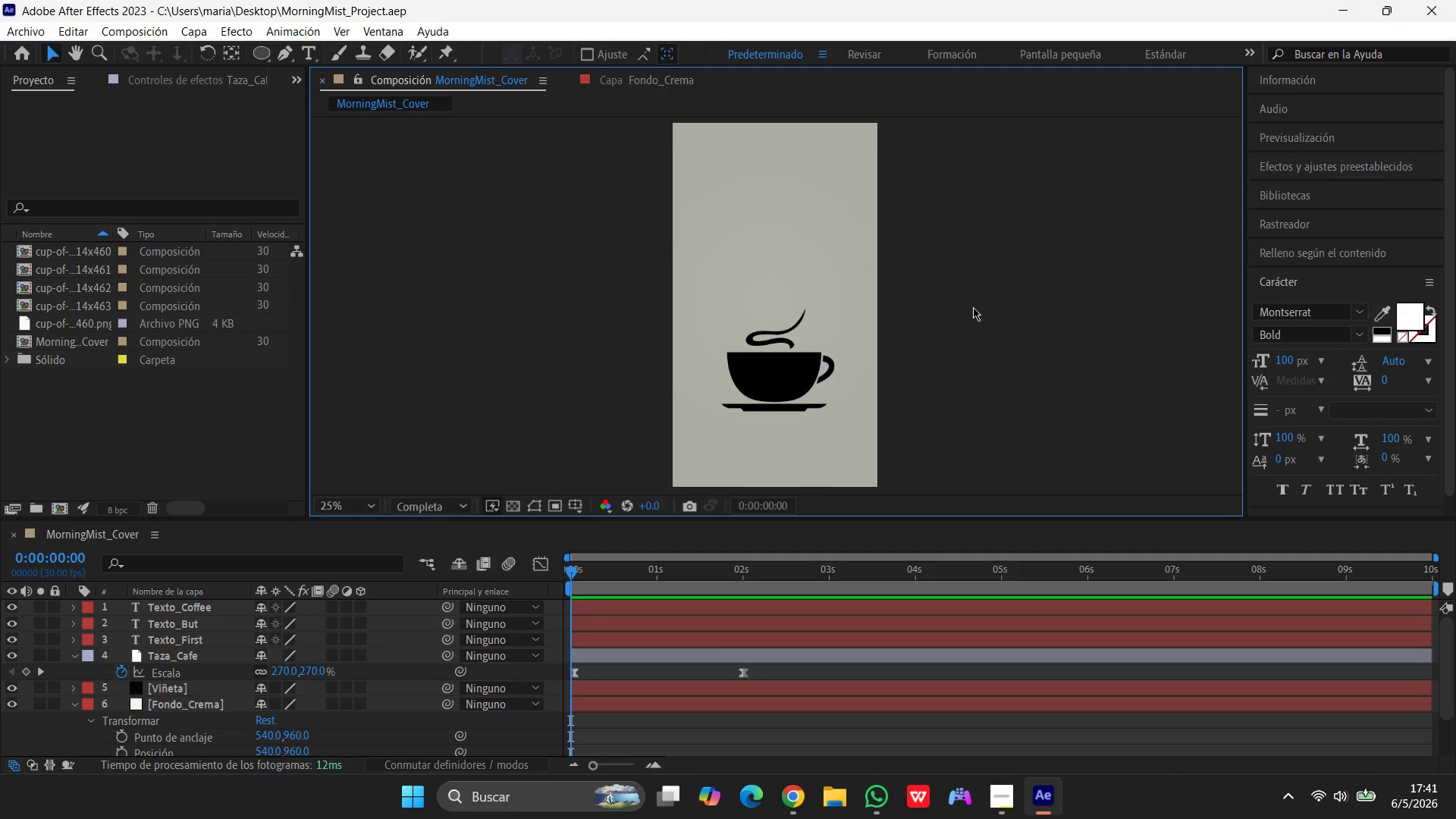 
left_click([973, 307])
 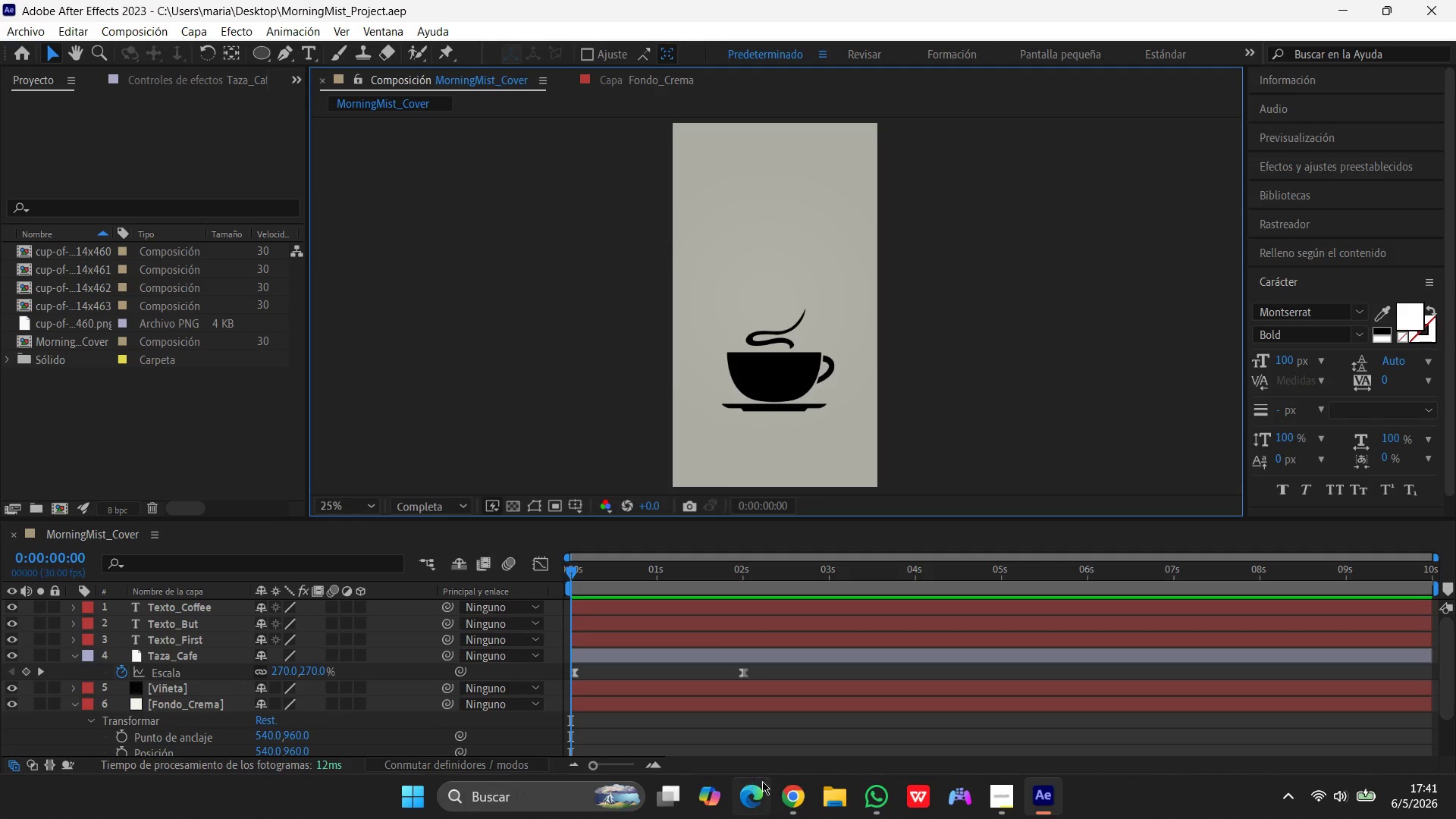 
left_click([799, 799])
 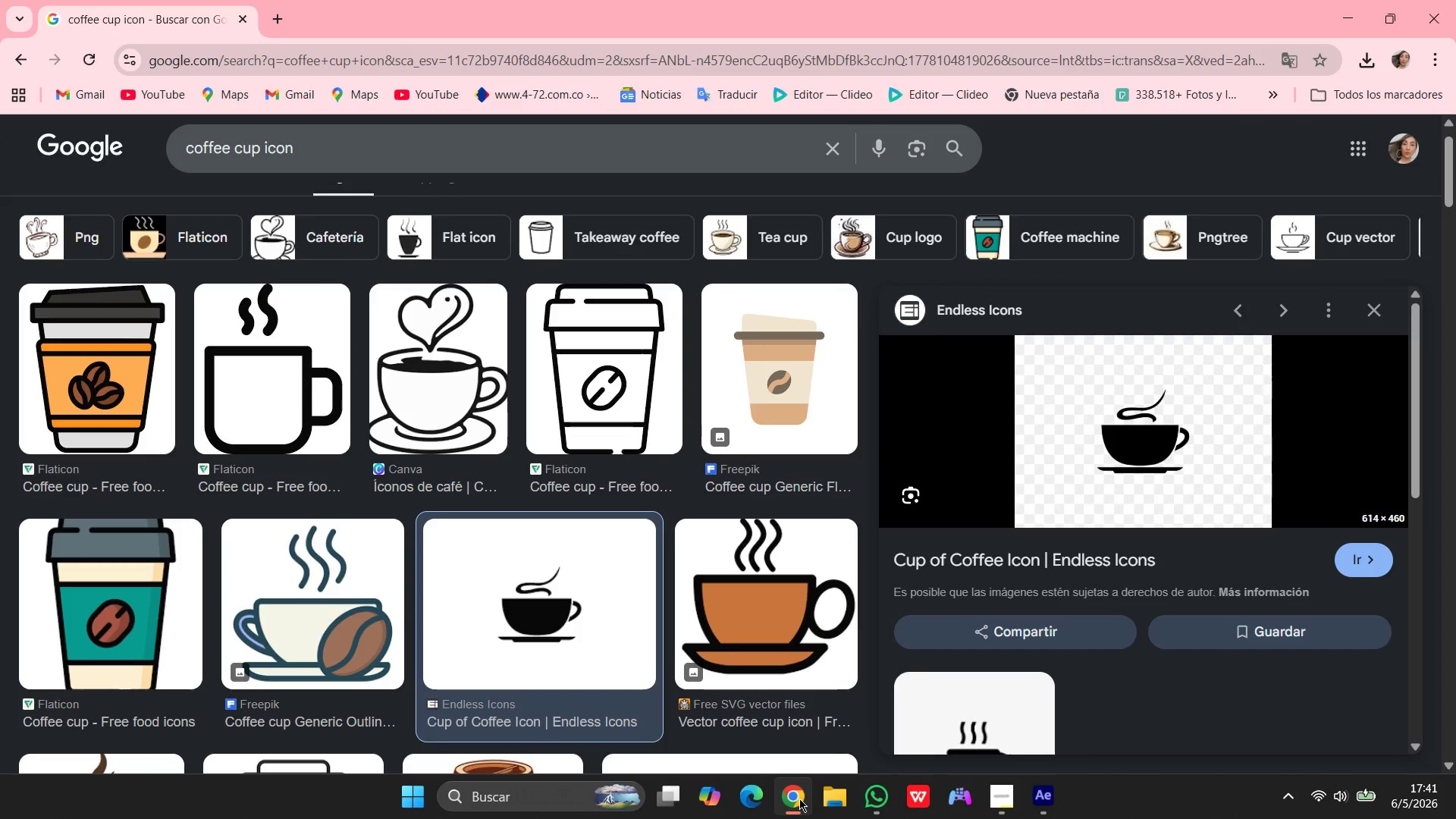 
left_click([799, 799])
 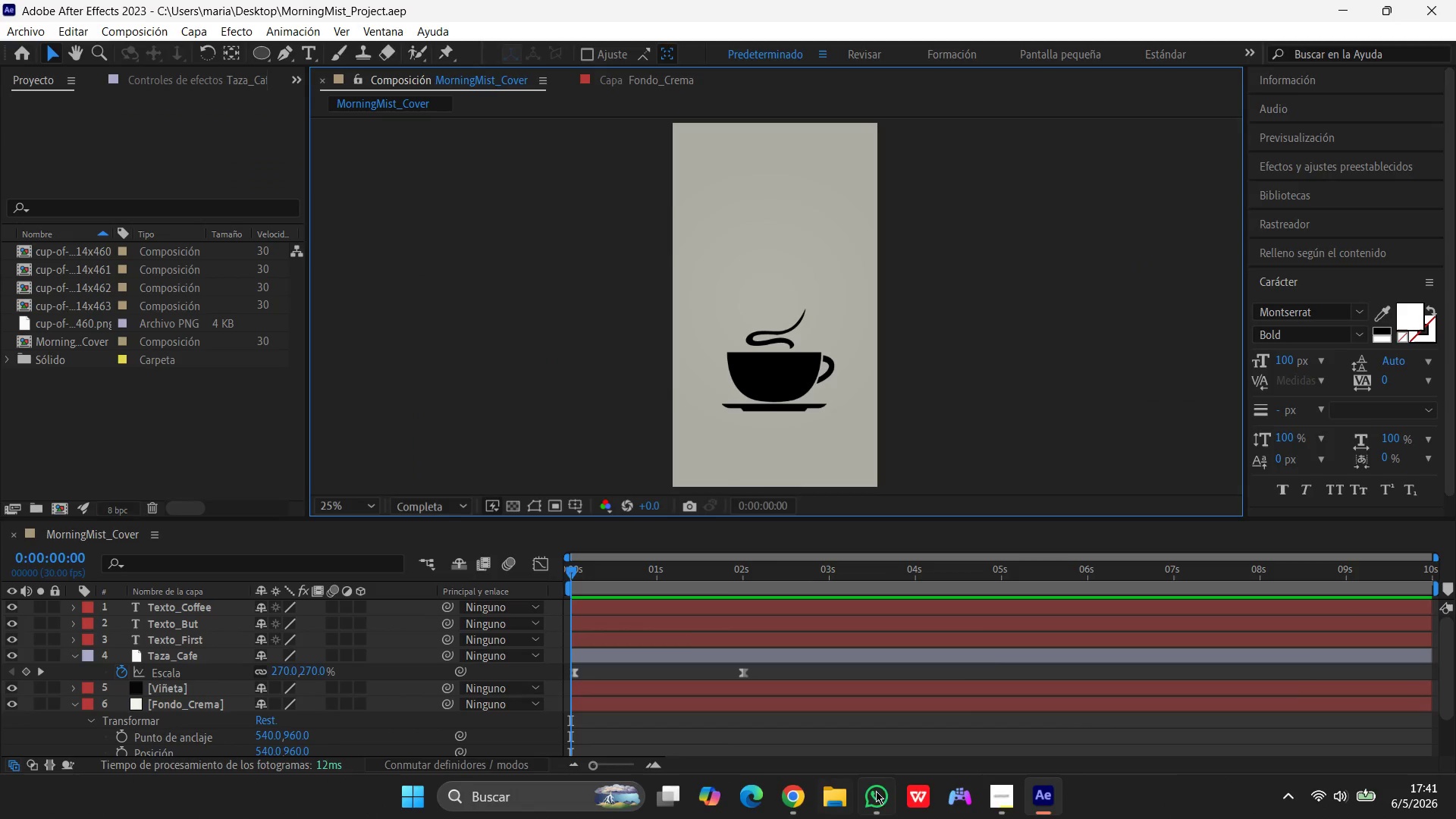 
left_click([883, 806])
 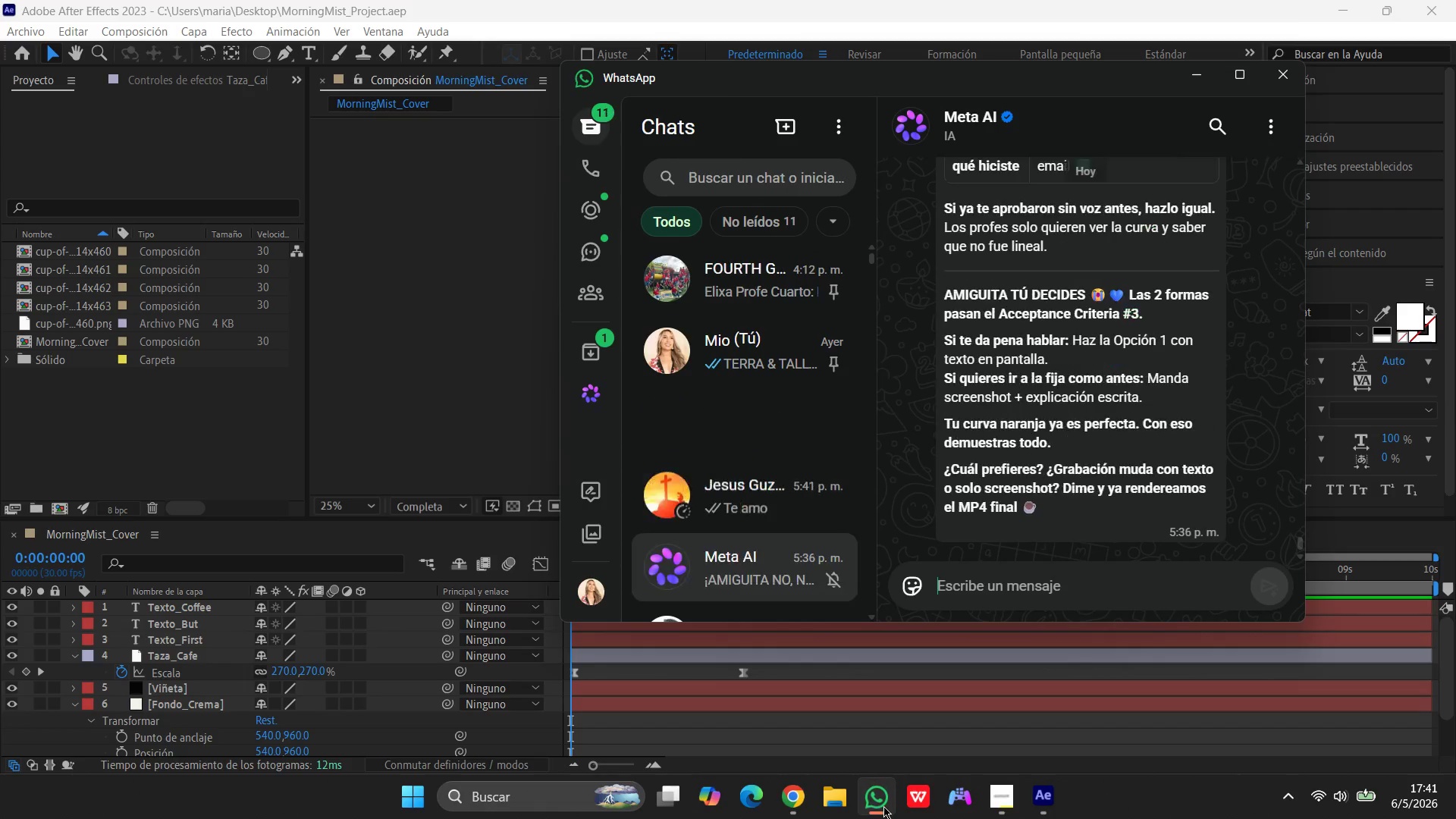 
left_click([883, 806])
 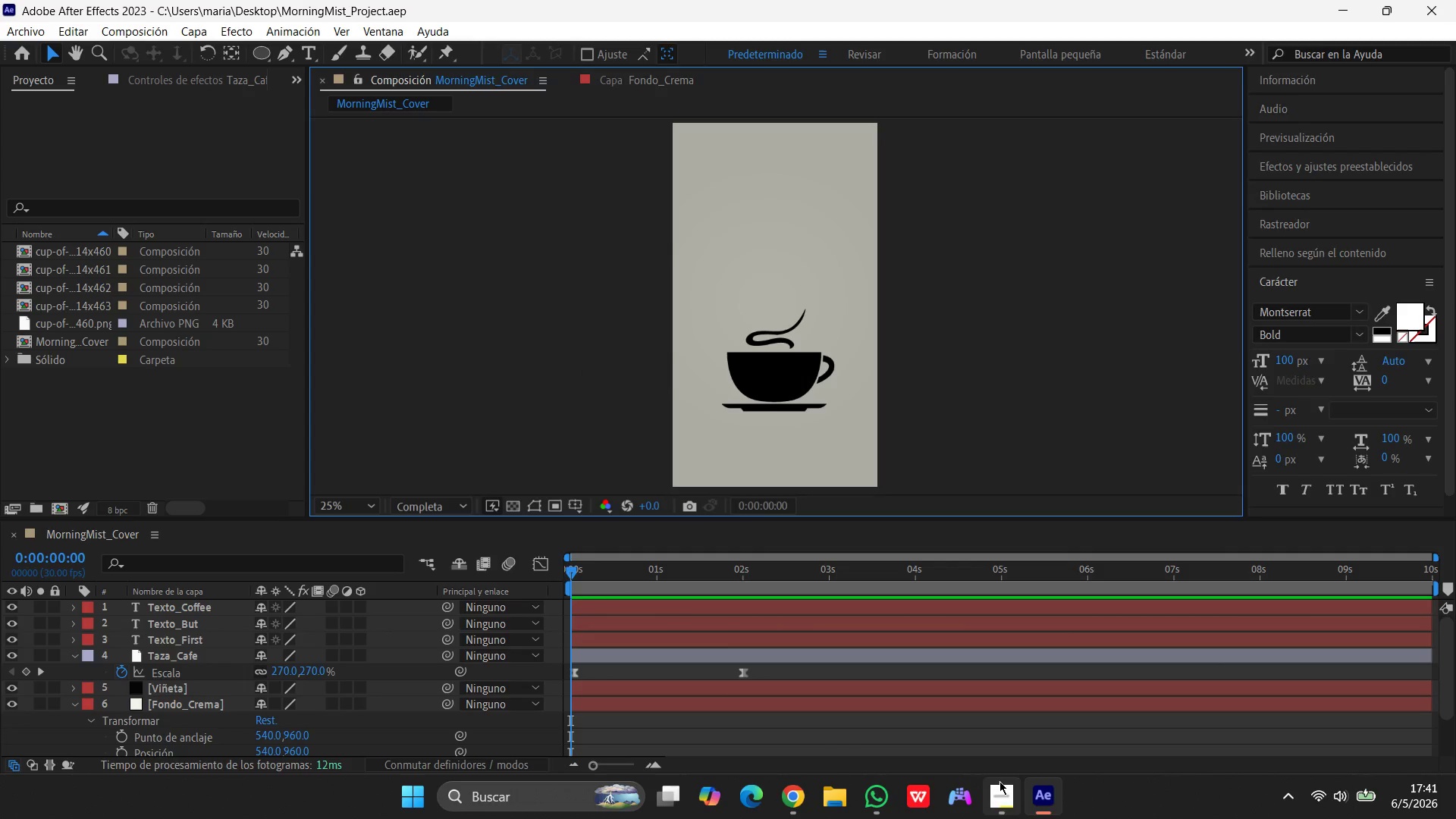 
left_click([1037, 796])
 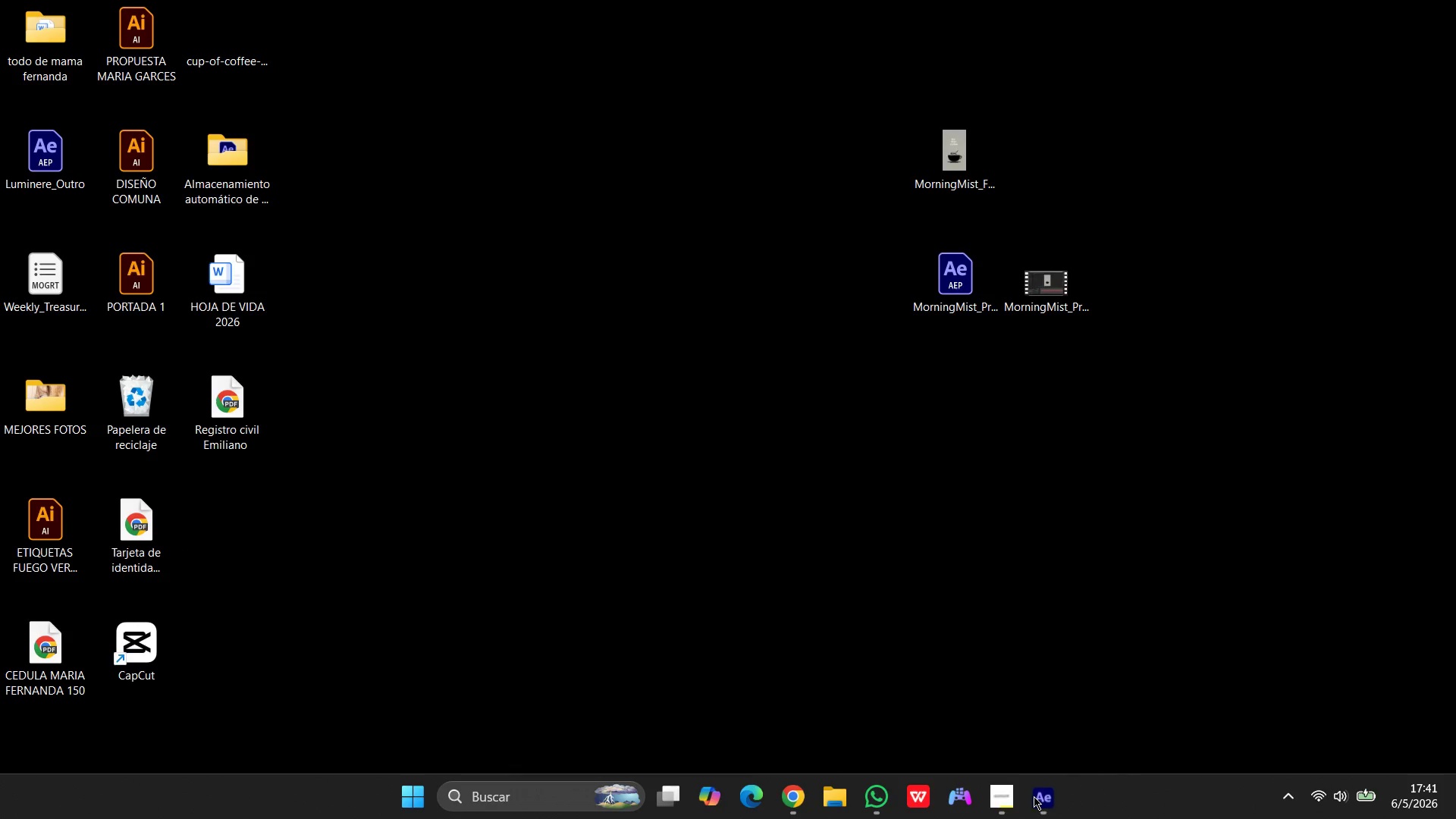 
left_click([1034, 796])
 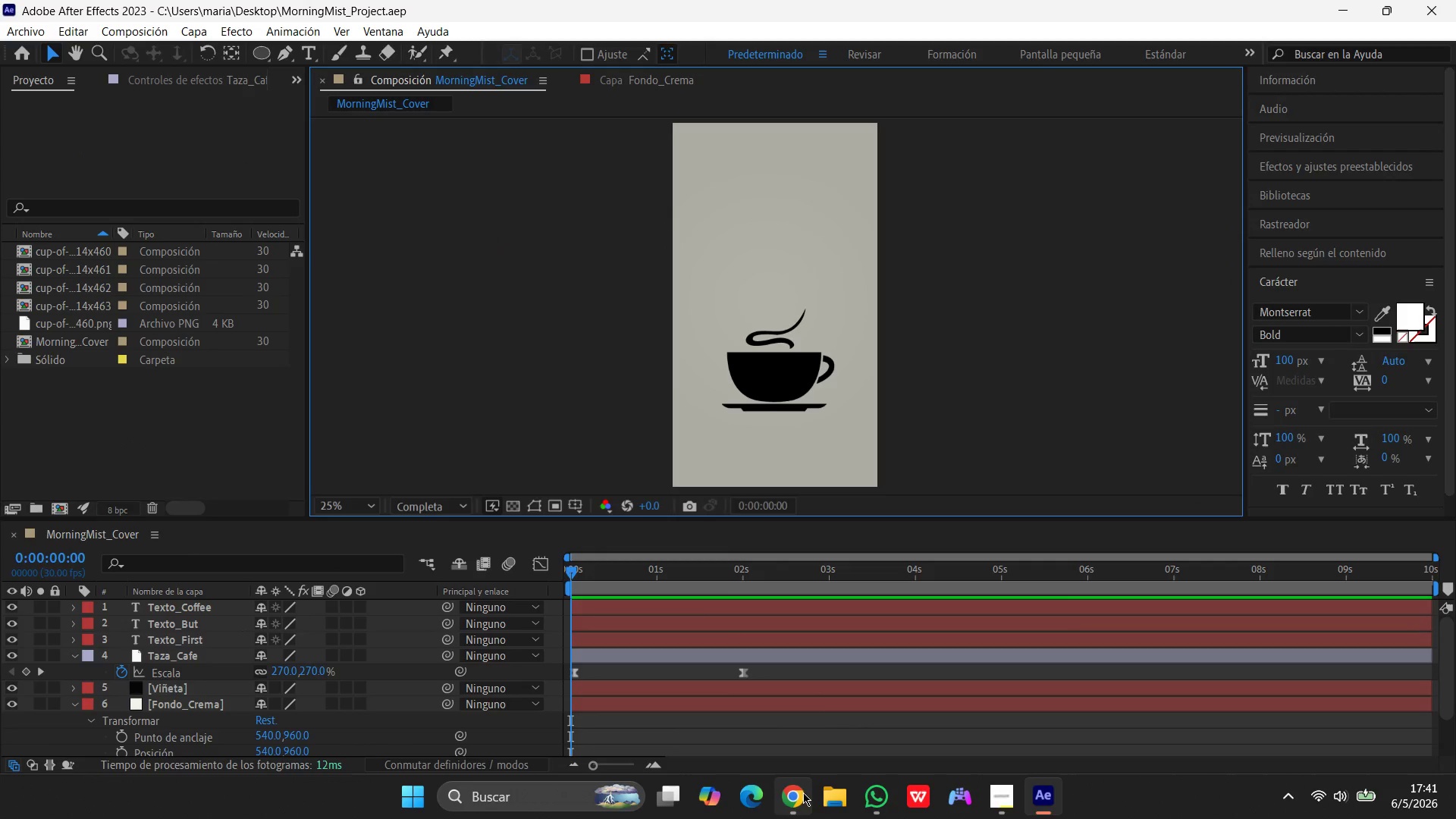 
left_click([879, 798])
 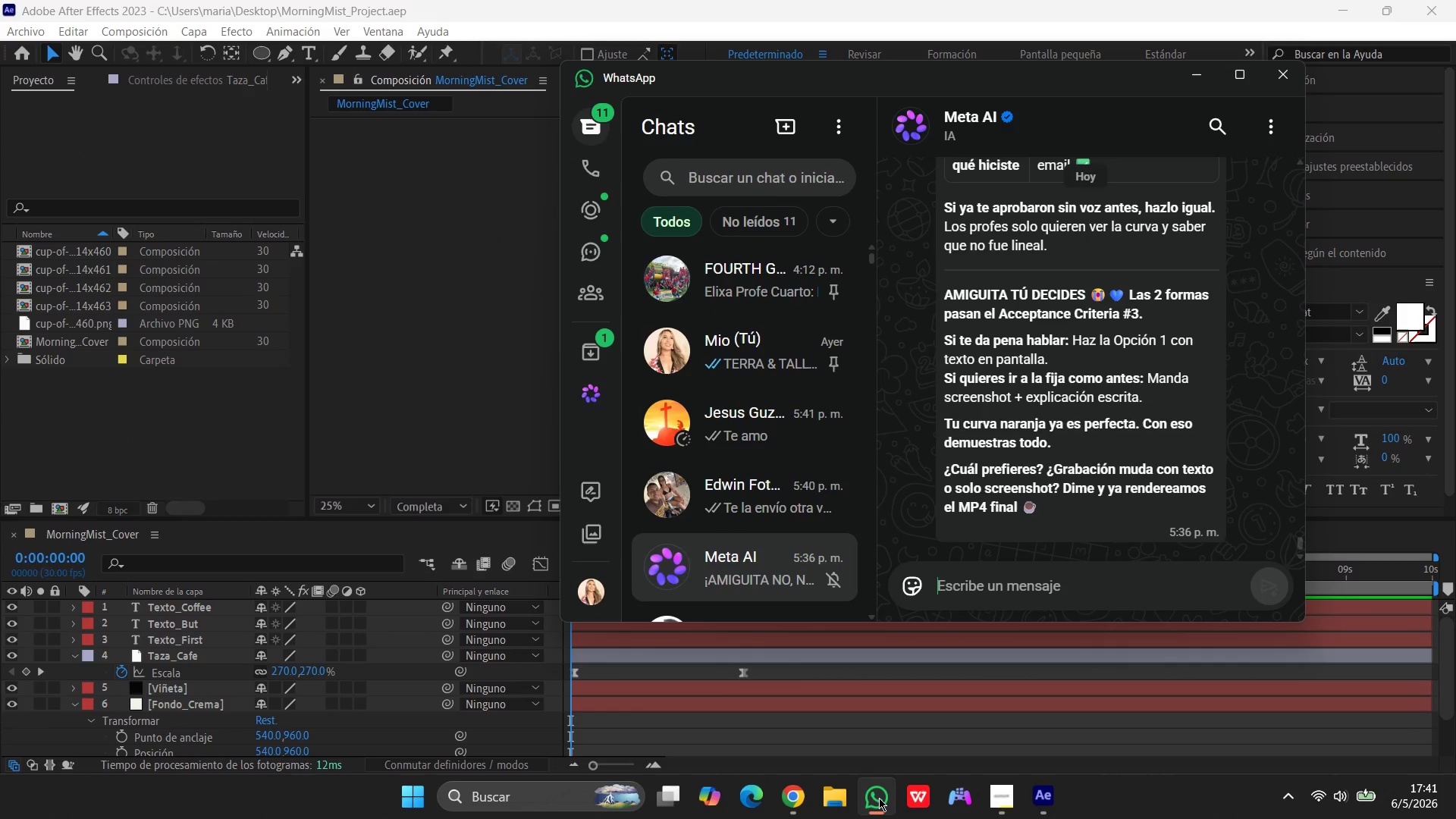 
left_click([879, 798])
 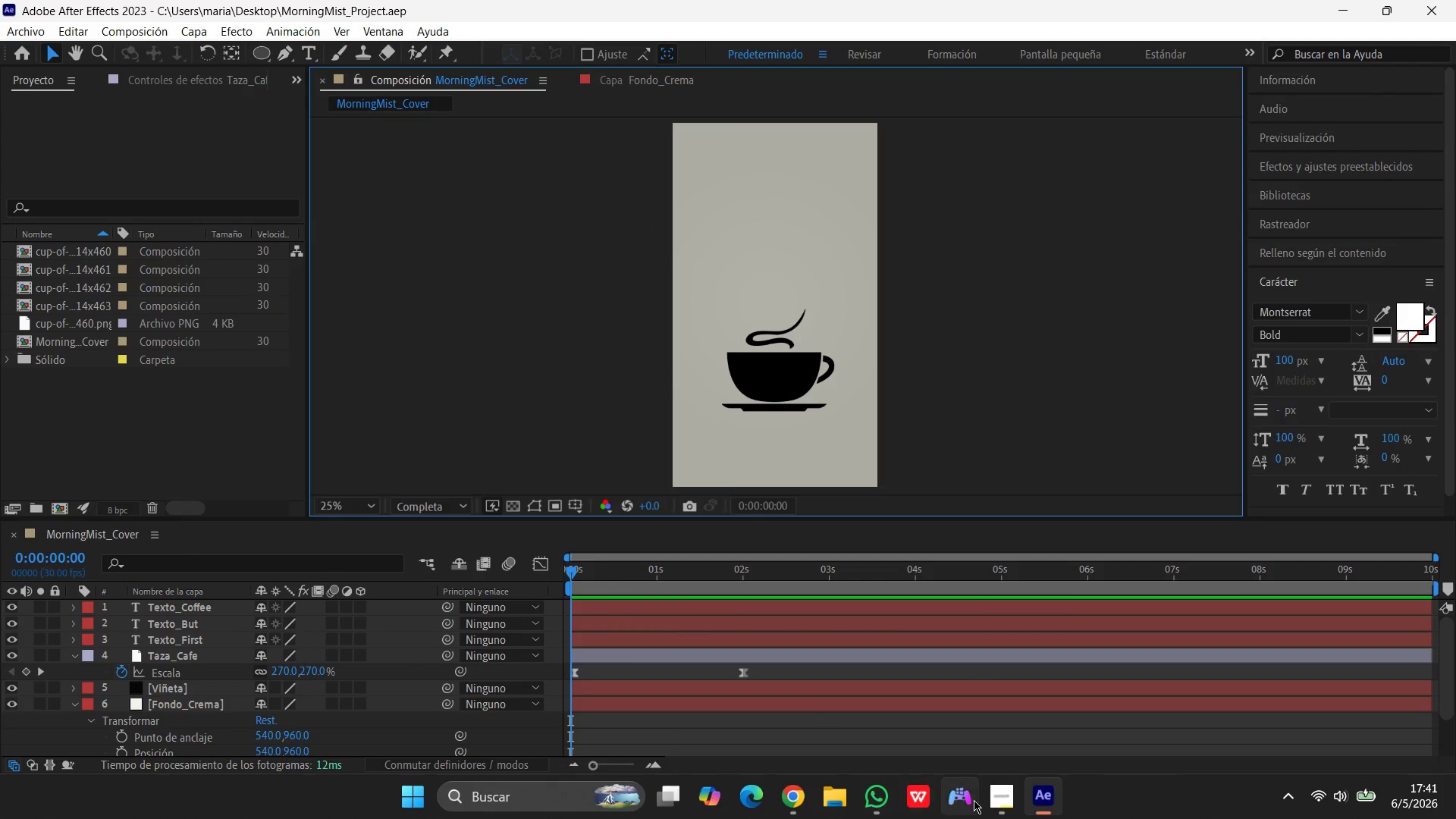 
left_click([989, 798])